 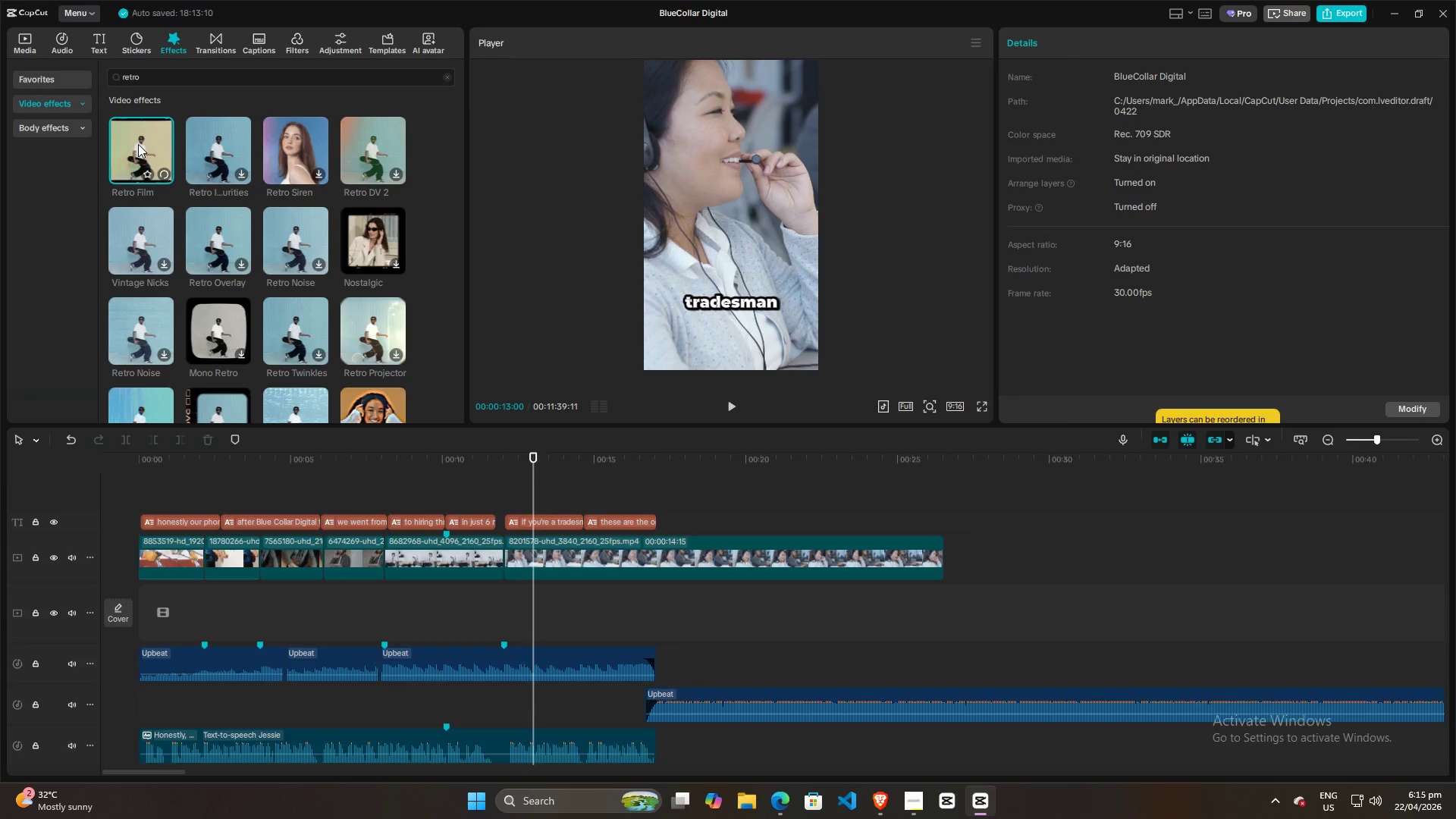 
left_click([209, 146])
 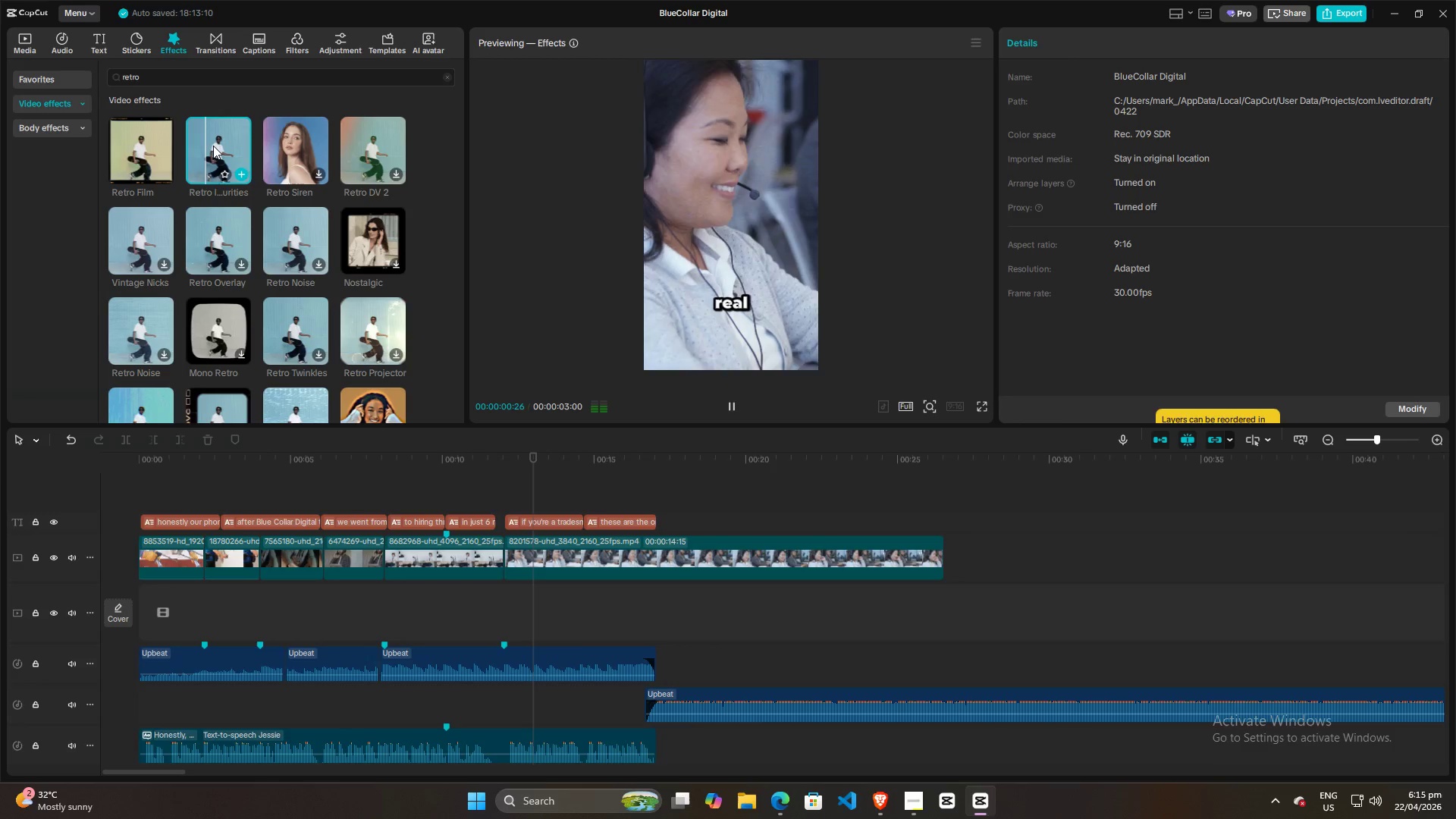 
left_click([284, 142])
 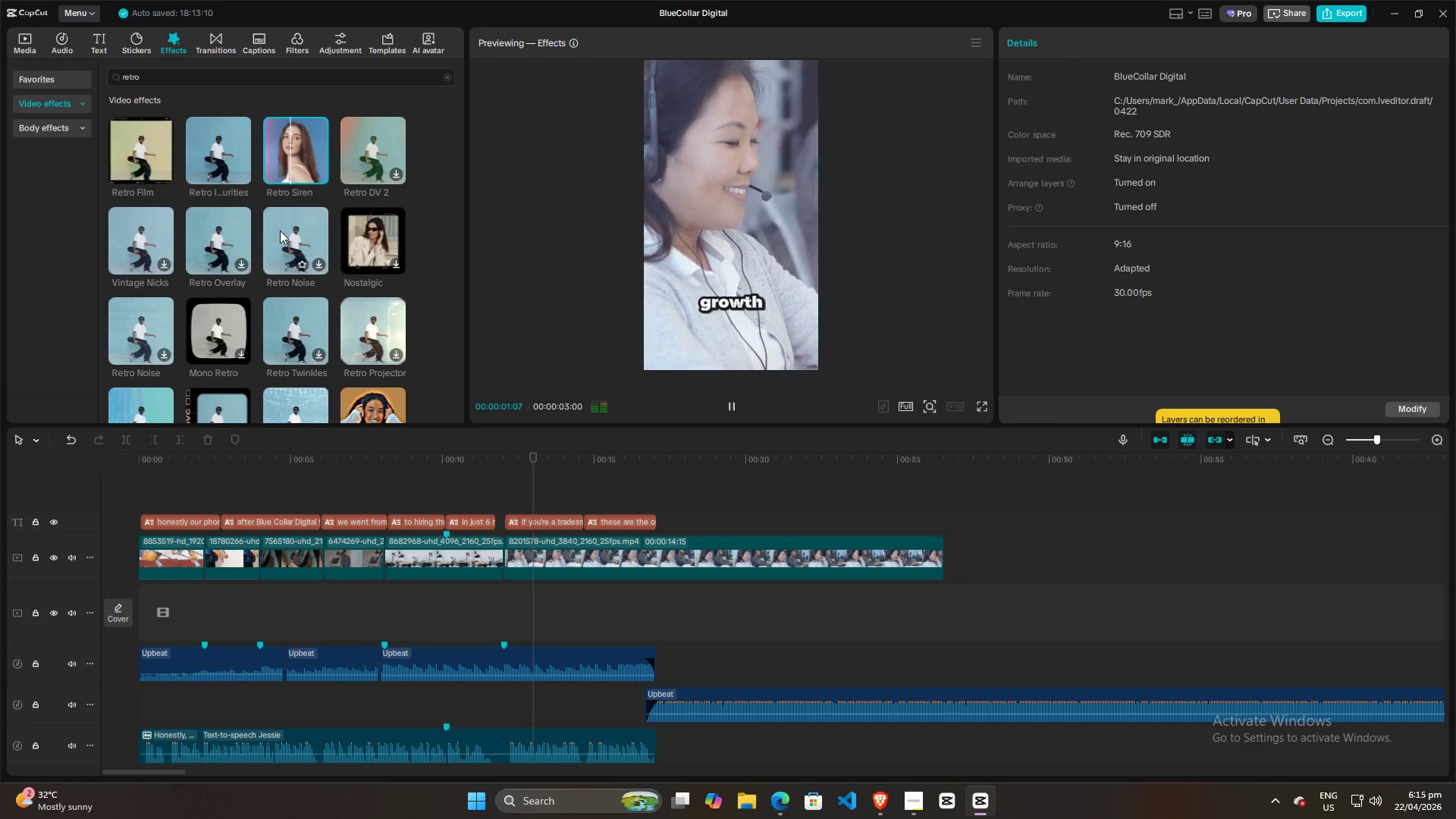 
left_click([213, 235])
 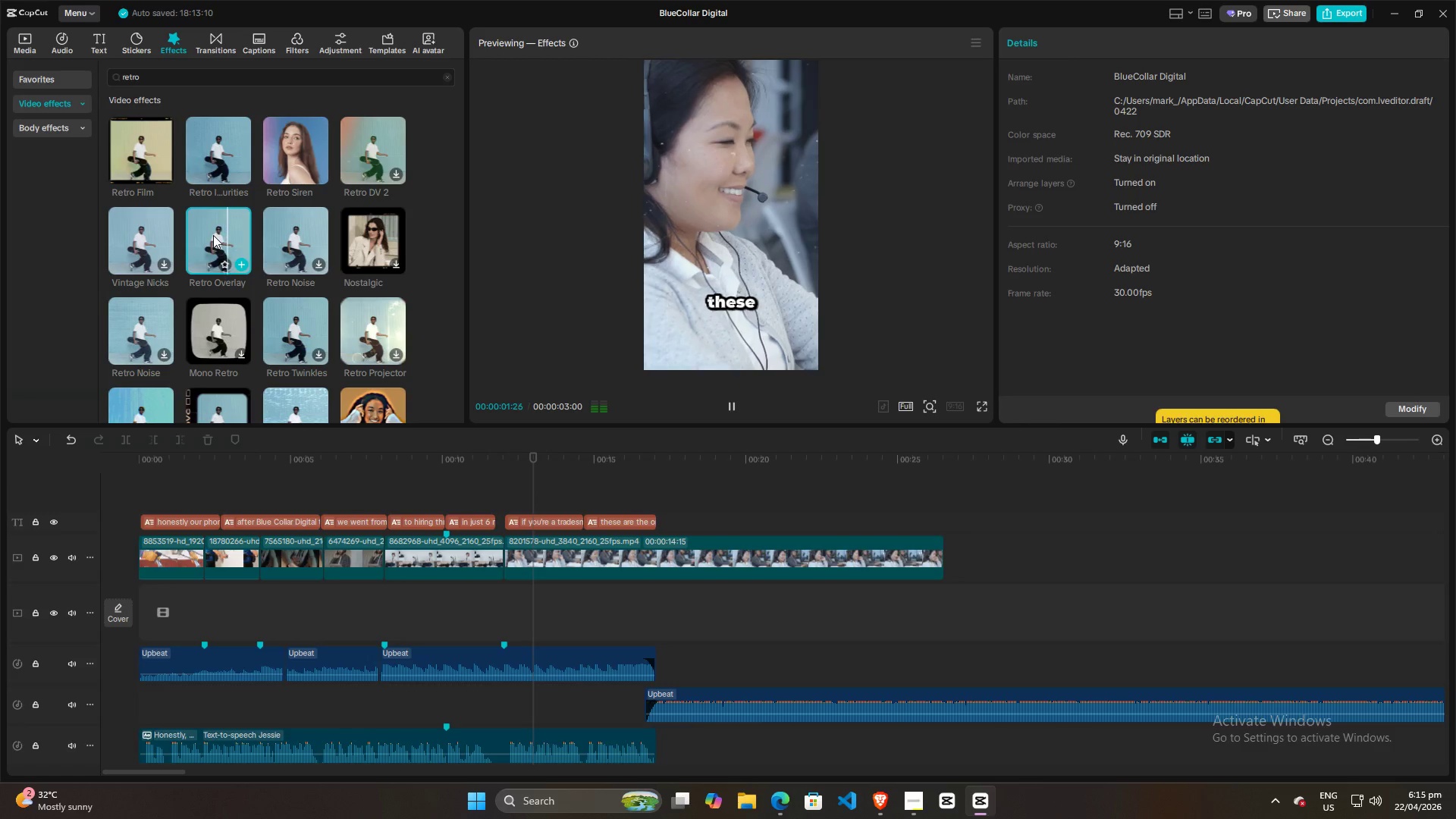 
left_click([289, 495])
 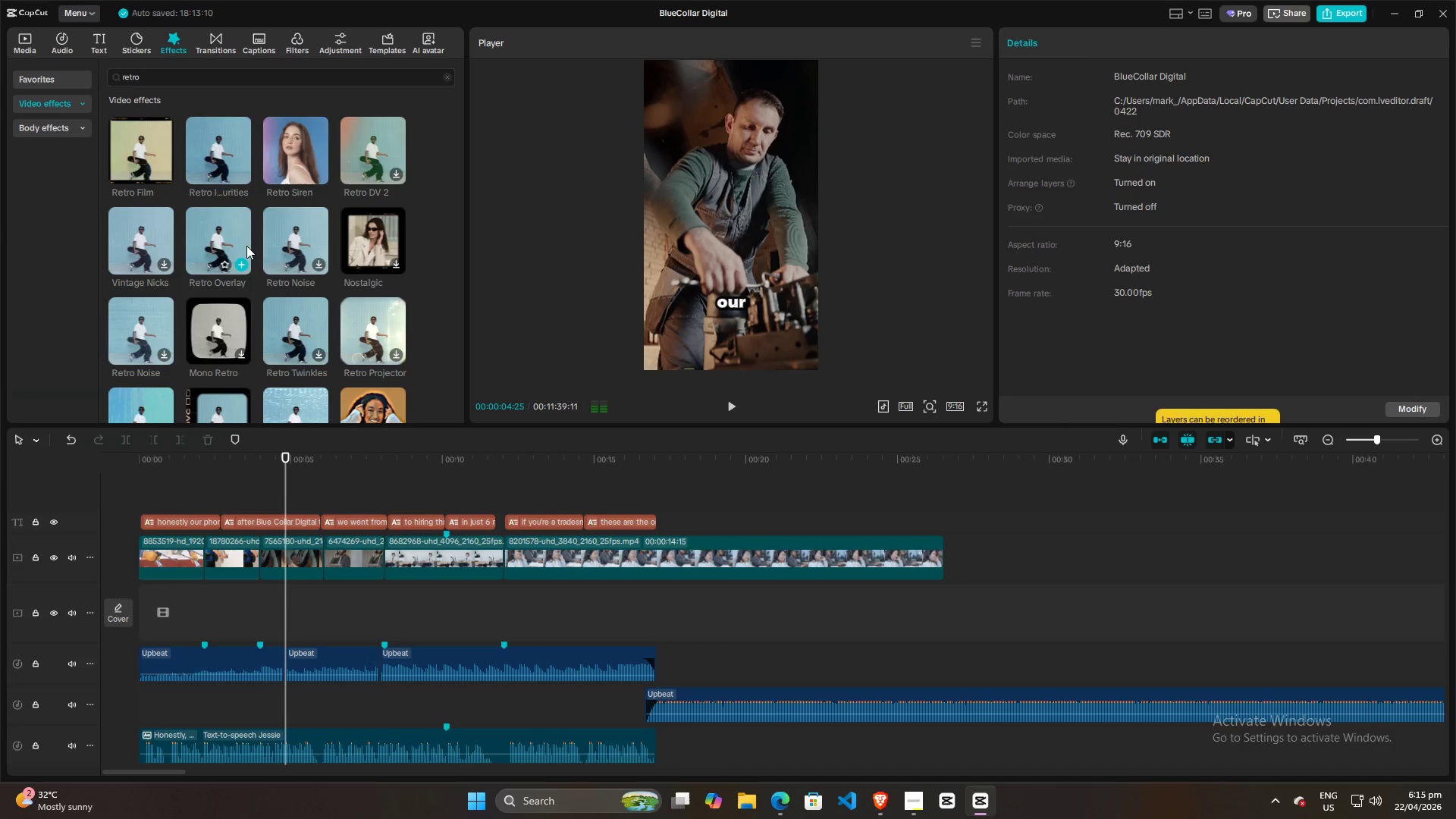 
left_click([220, 233])
 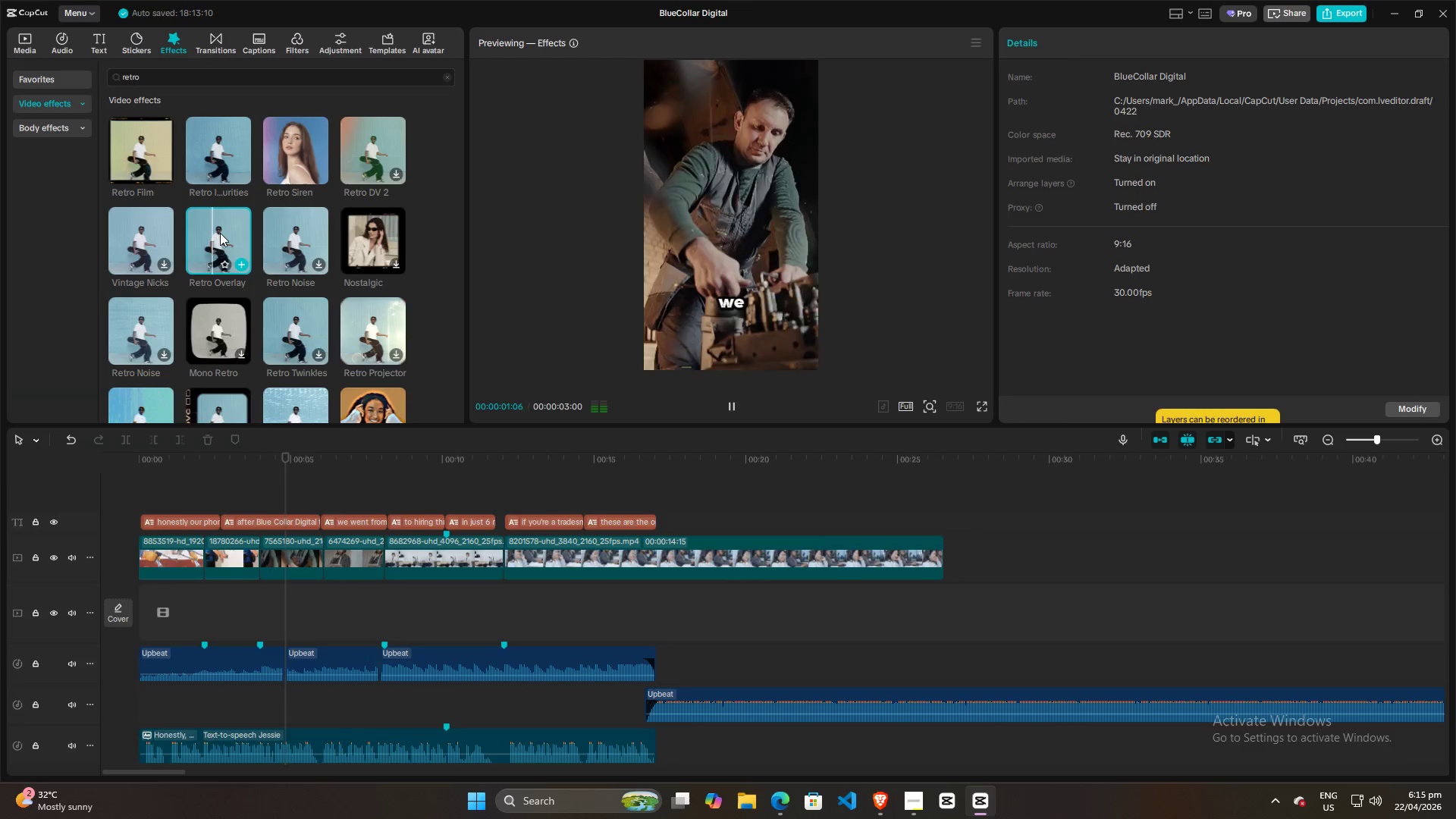 
key(Space)
 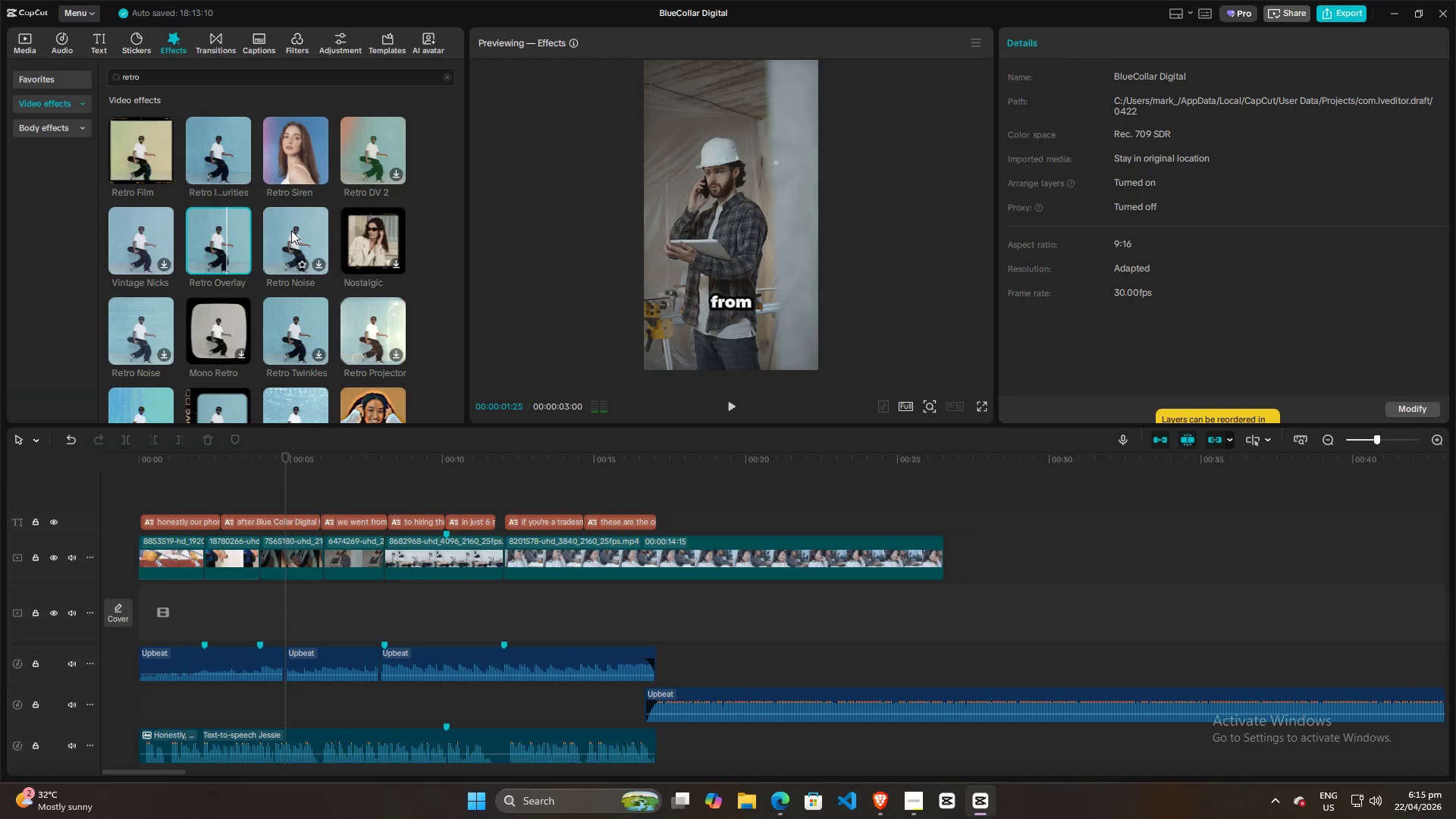 
key(Space)
 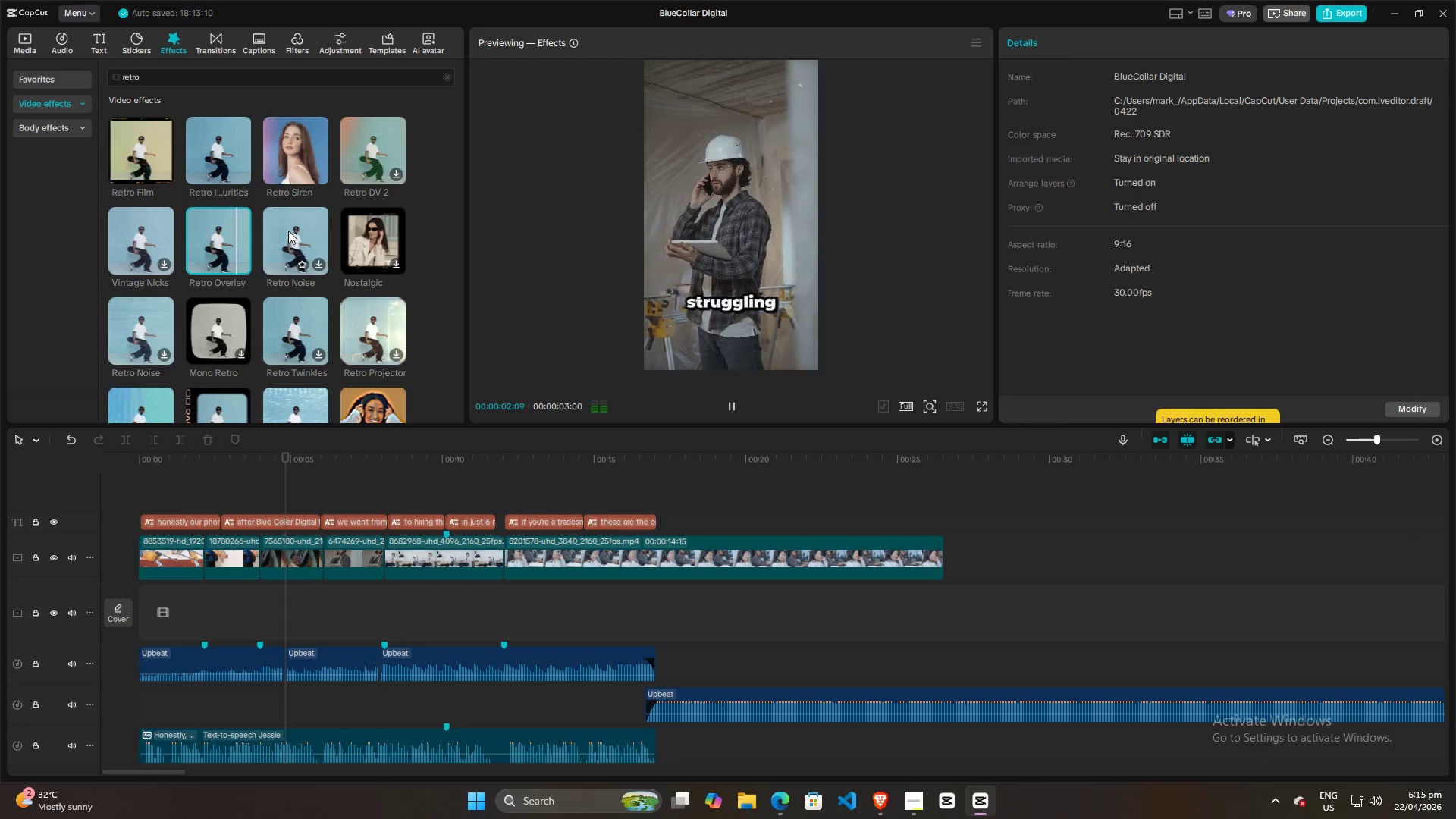 
key(Space)
 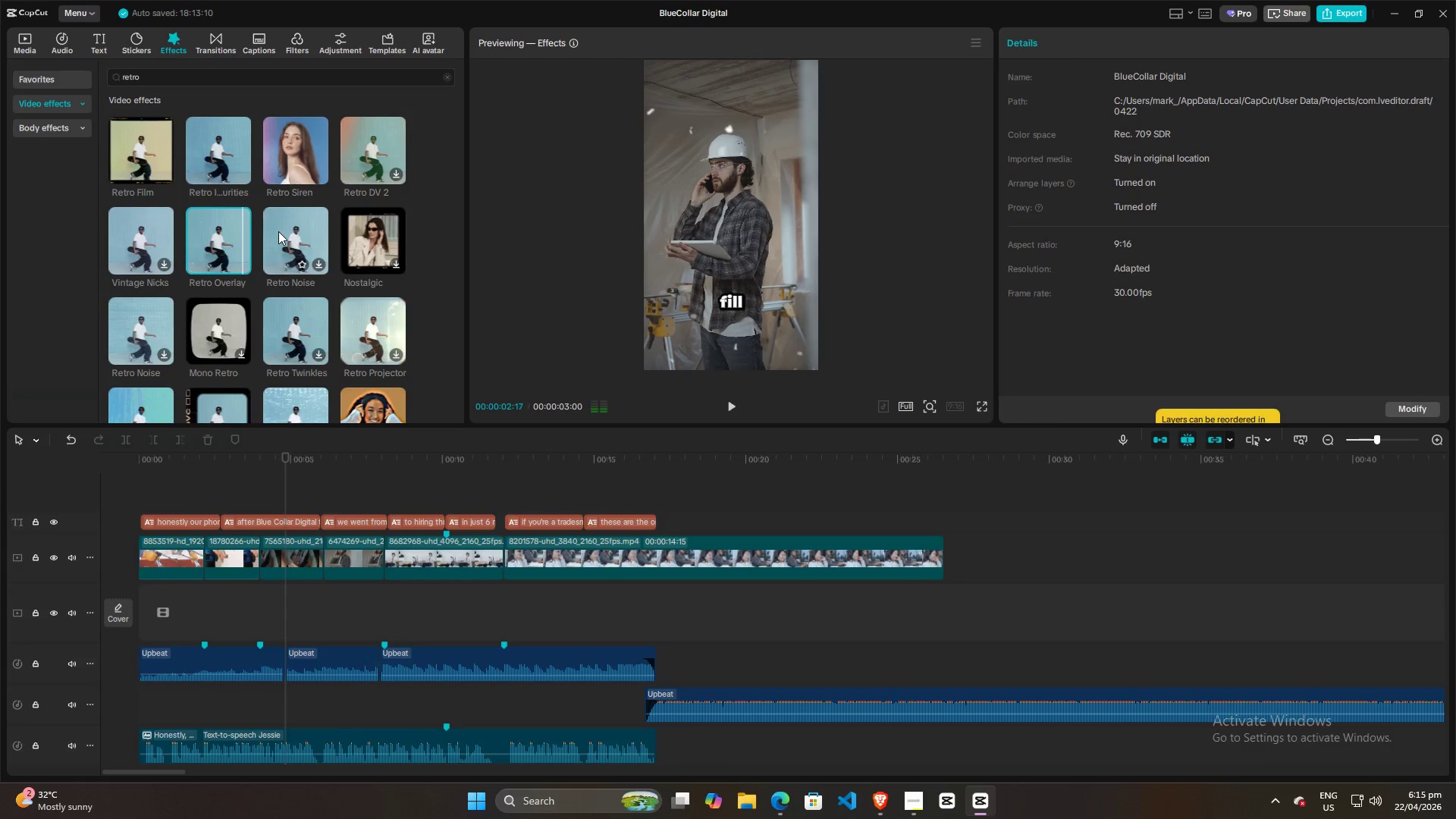 
left_click([278, 231])
 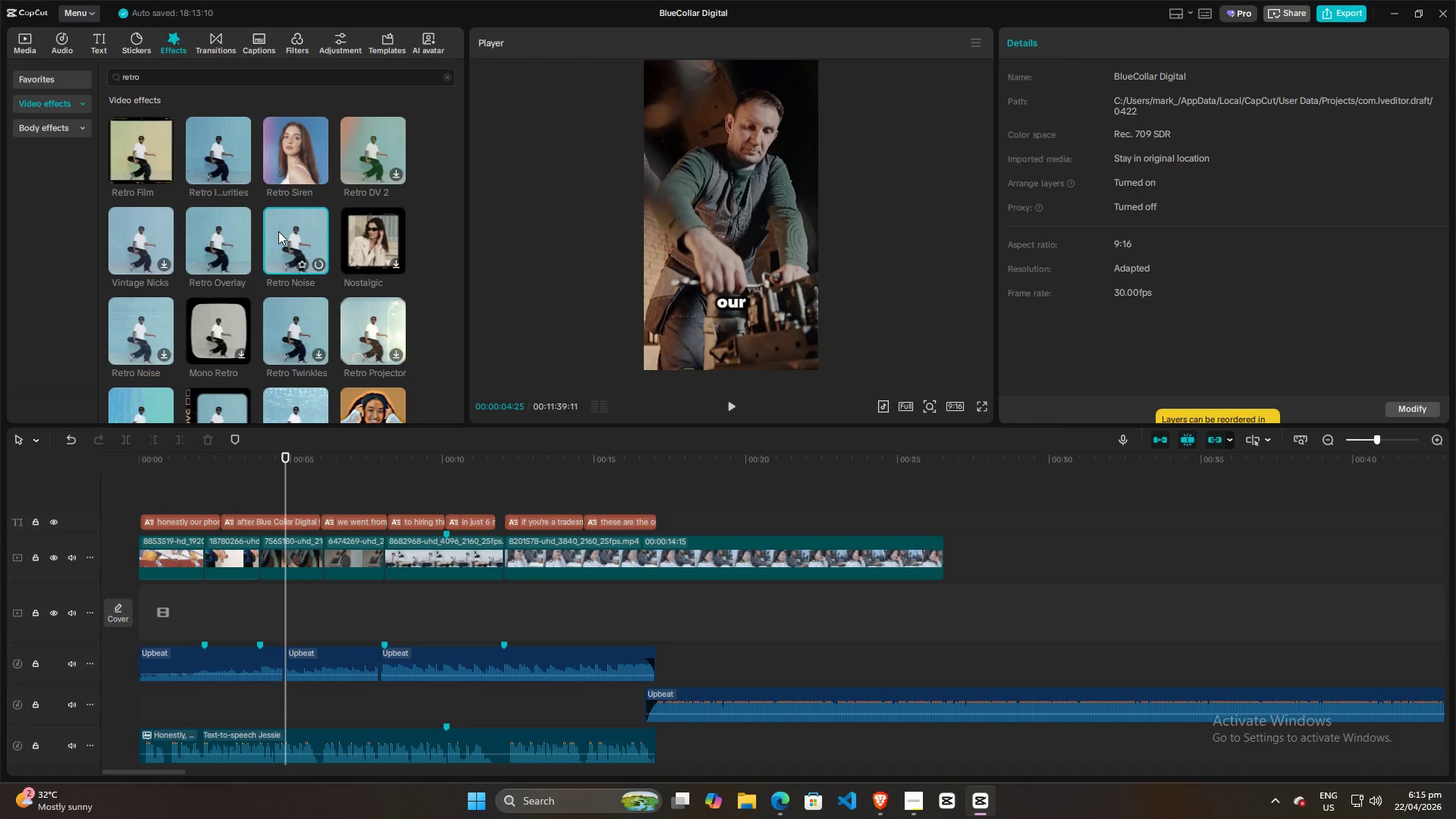 
key(Space)
 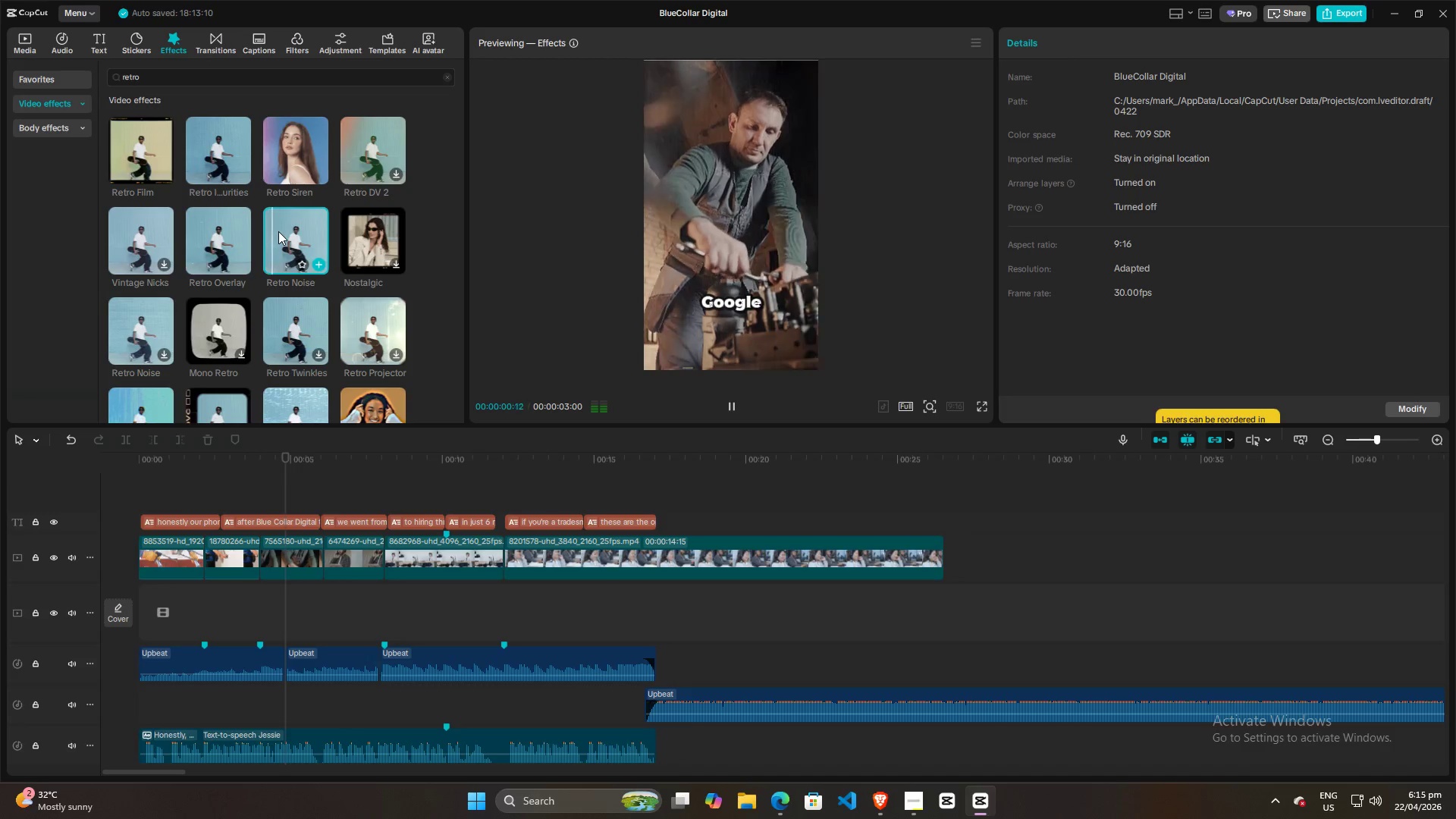 
key(Space)
 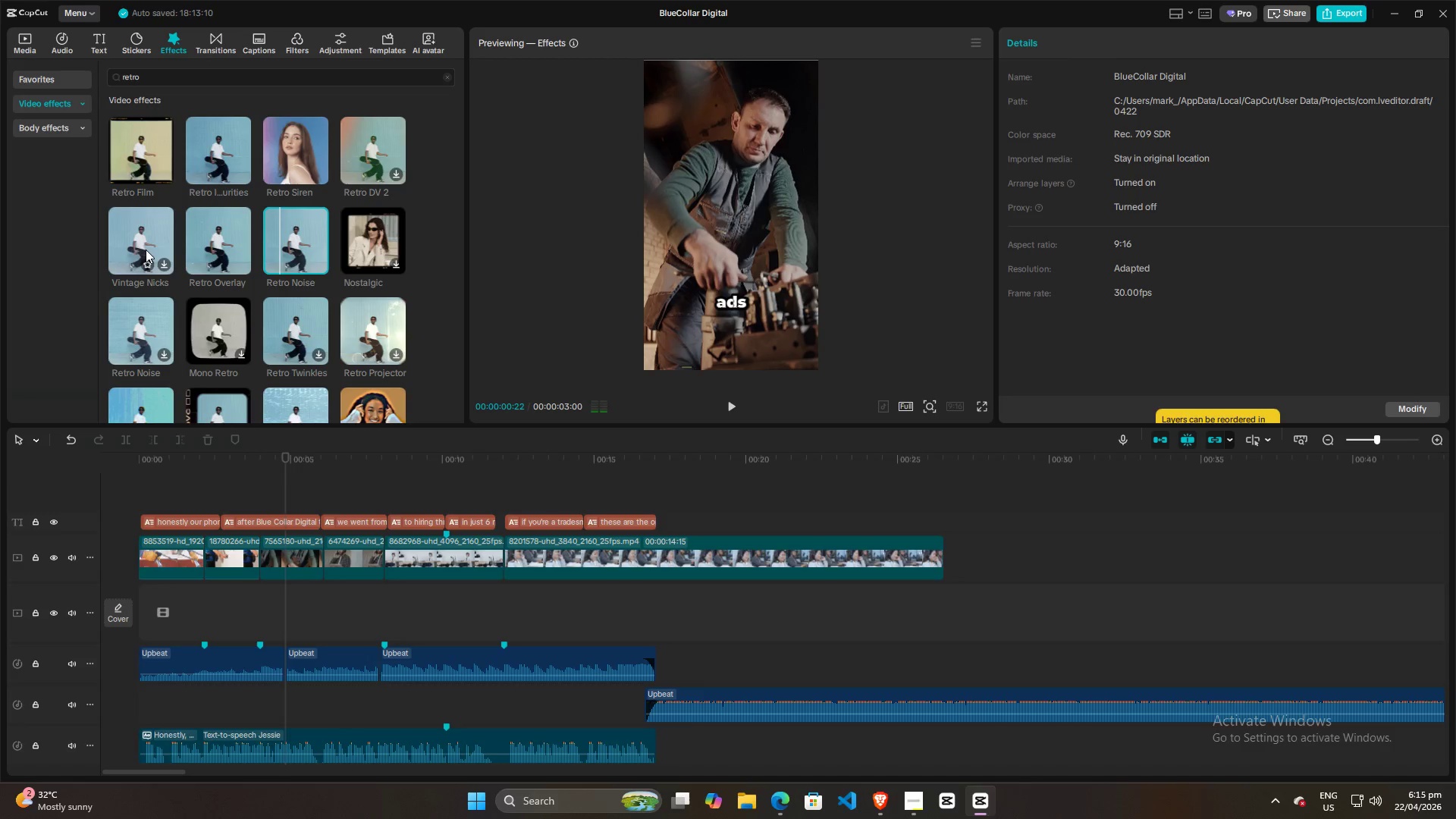 
left_click([136, 228])
 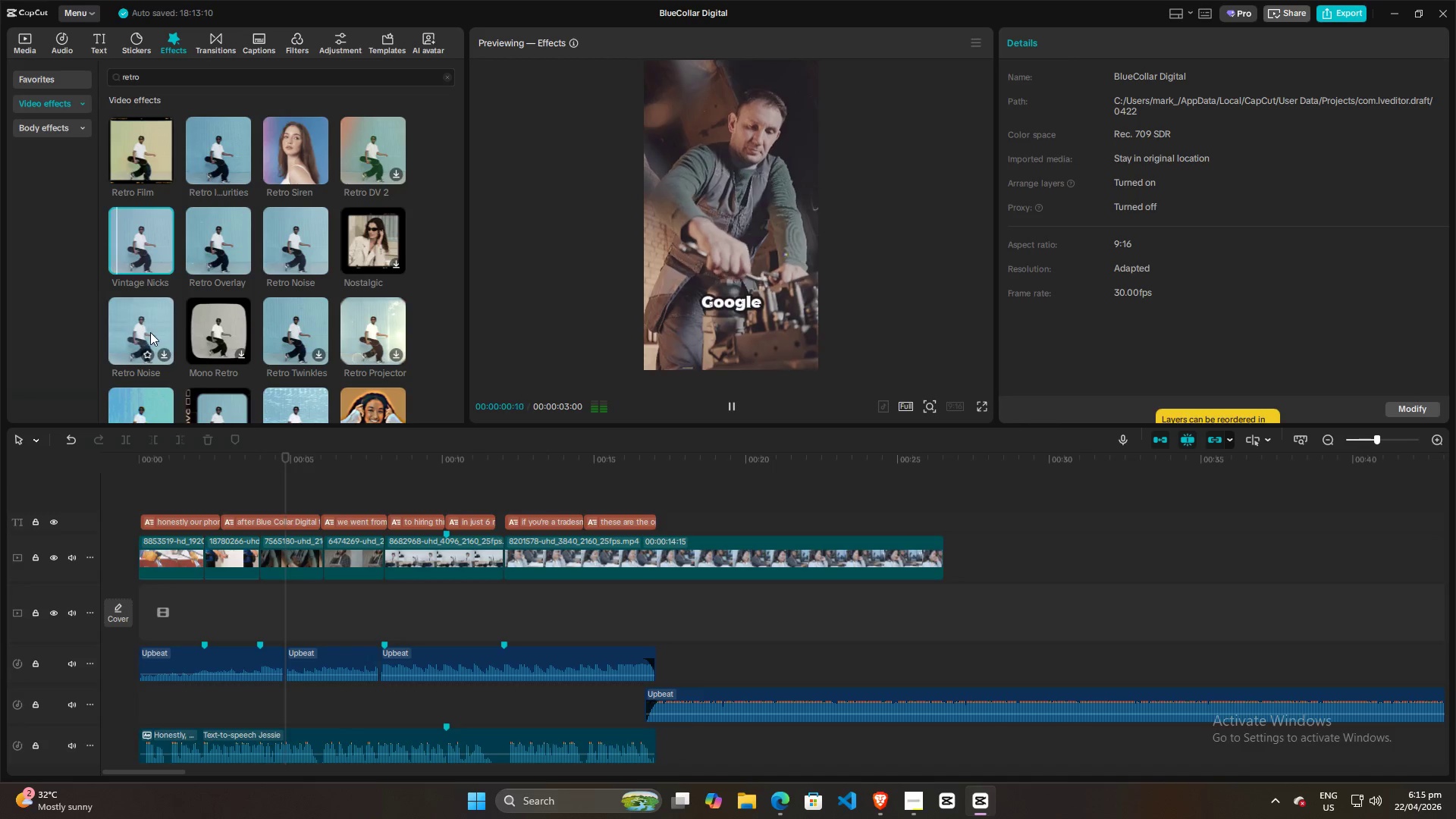 
left_click([139, 331])
 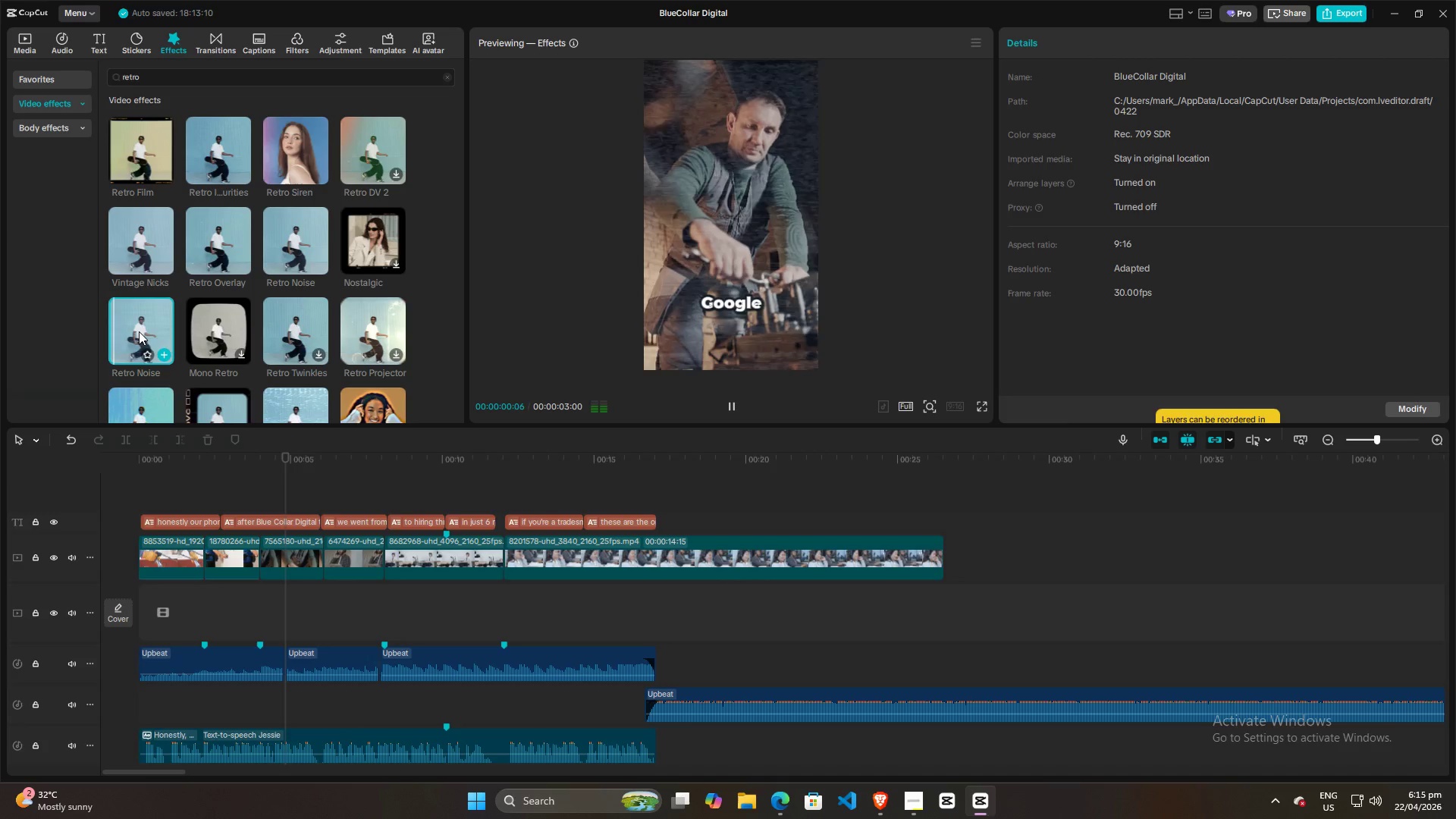 
key(Space)
 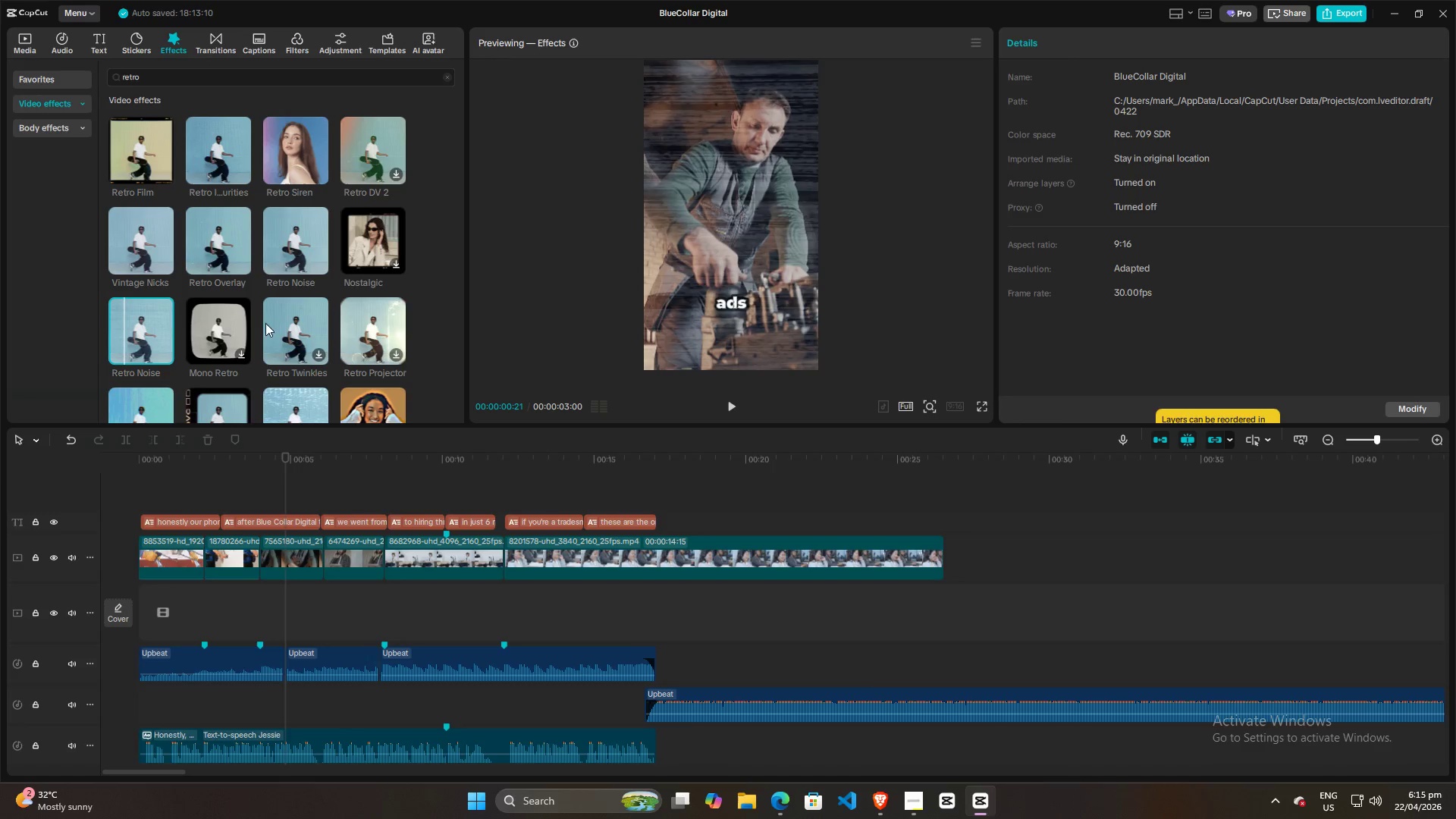 
scroll: coordinate [280, 341], scroll_direction: up, amount: 1.0
 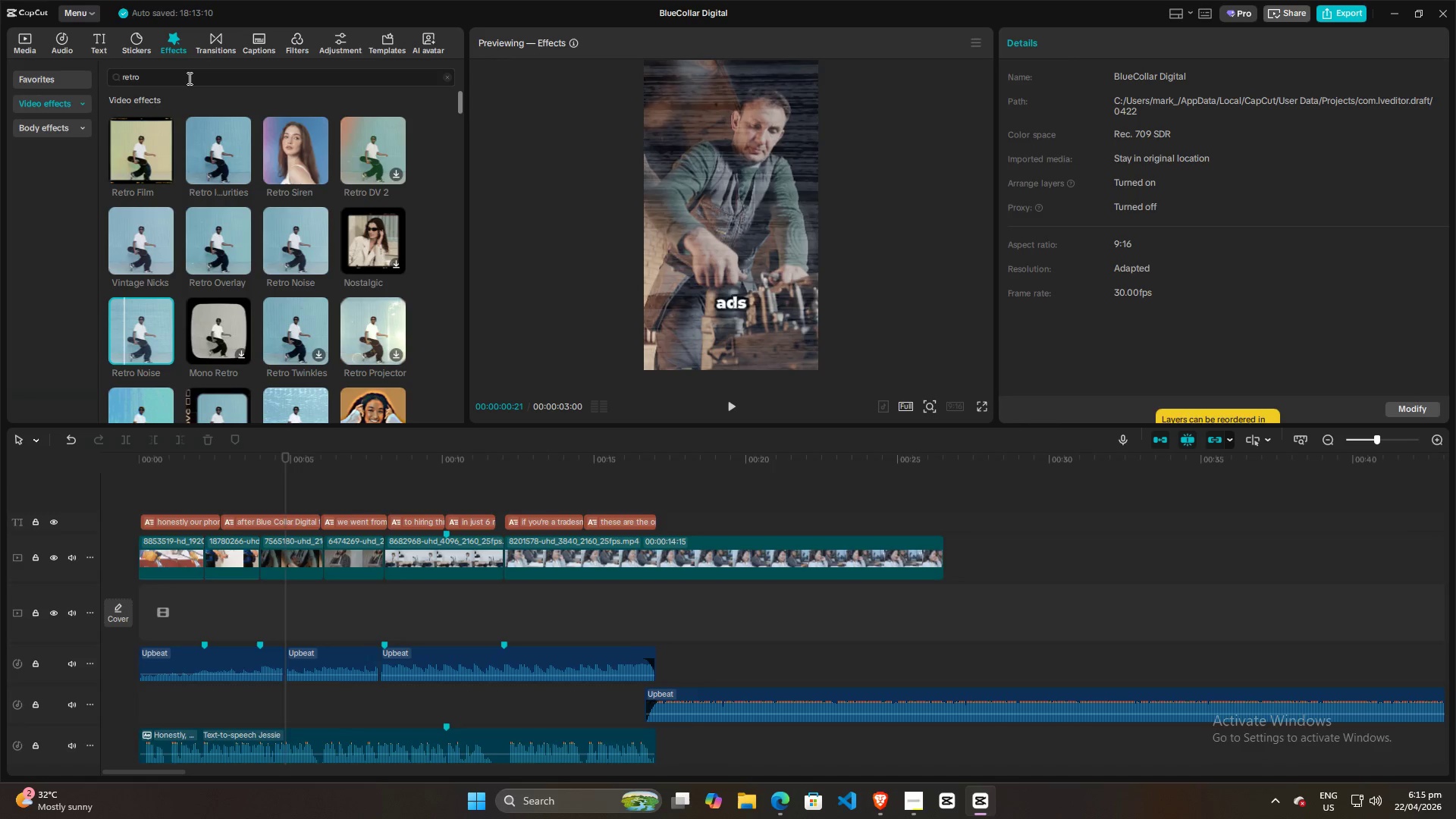 
left_click_drag(start_coordinate=[188, 78], to_coordinate=[114, 79])
 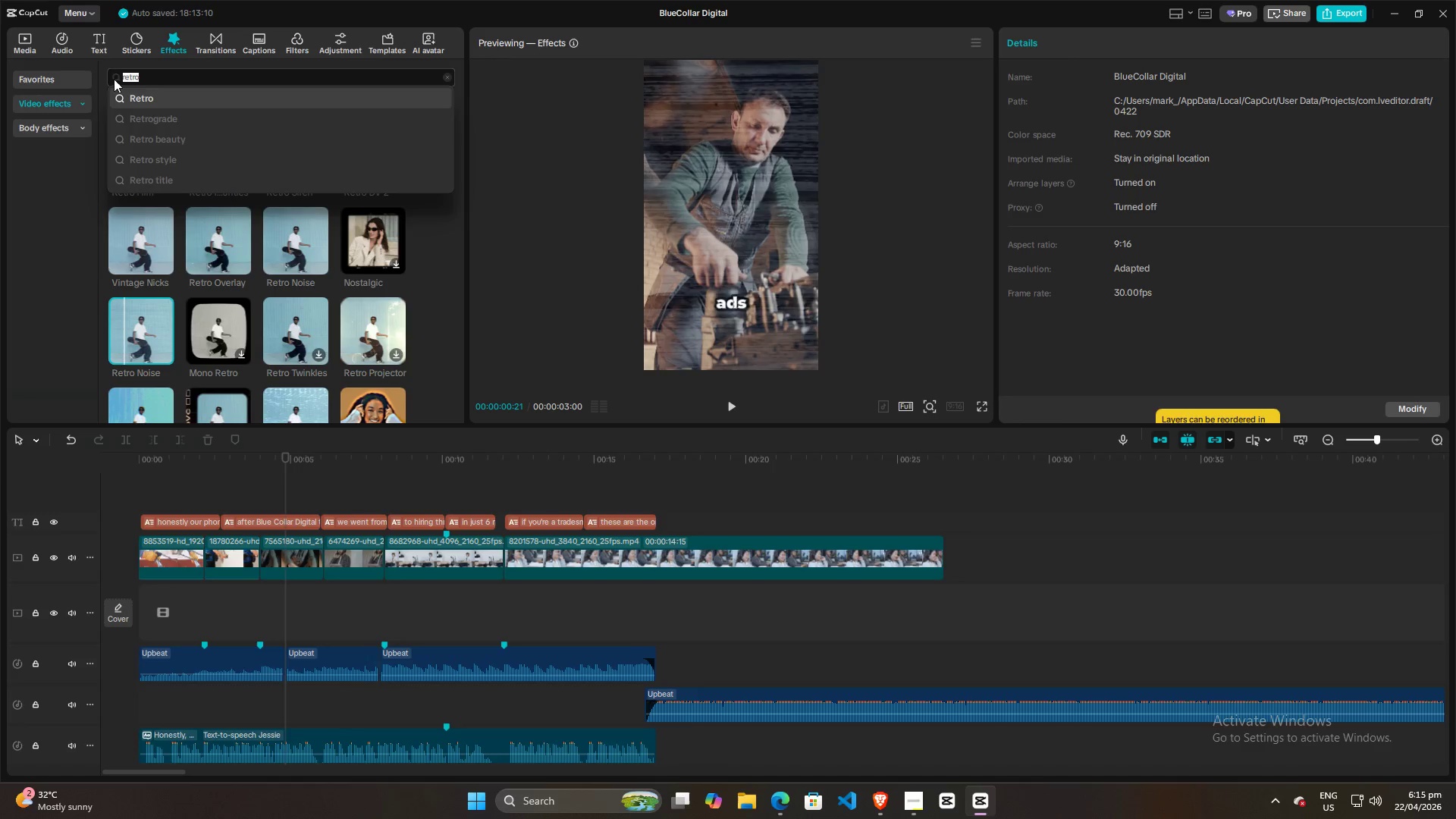 
type(light leak)
 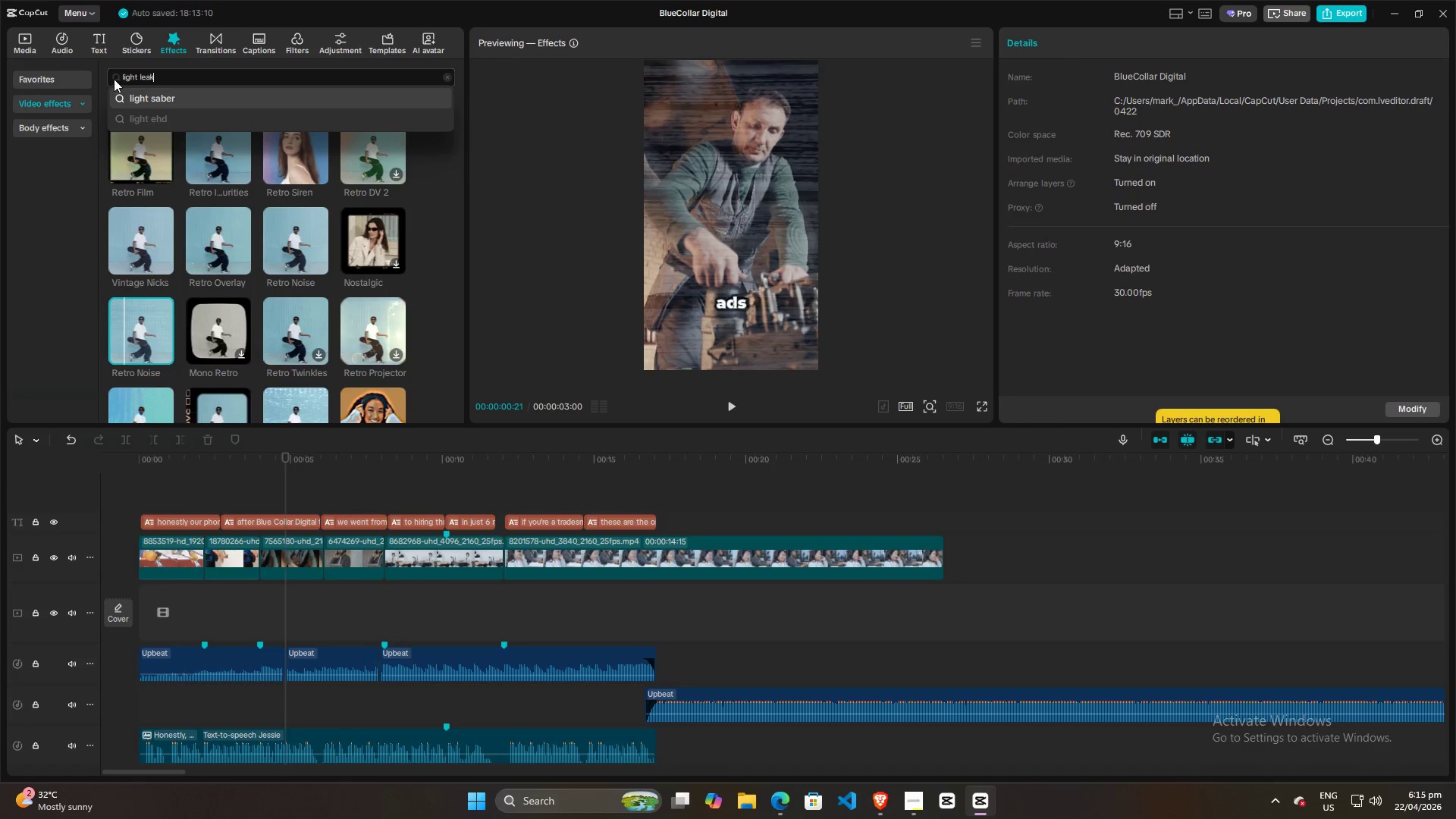 
key(Enter)
 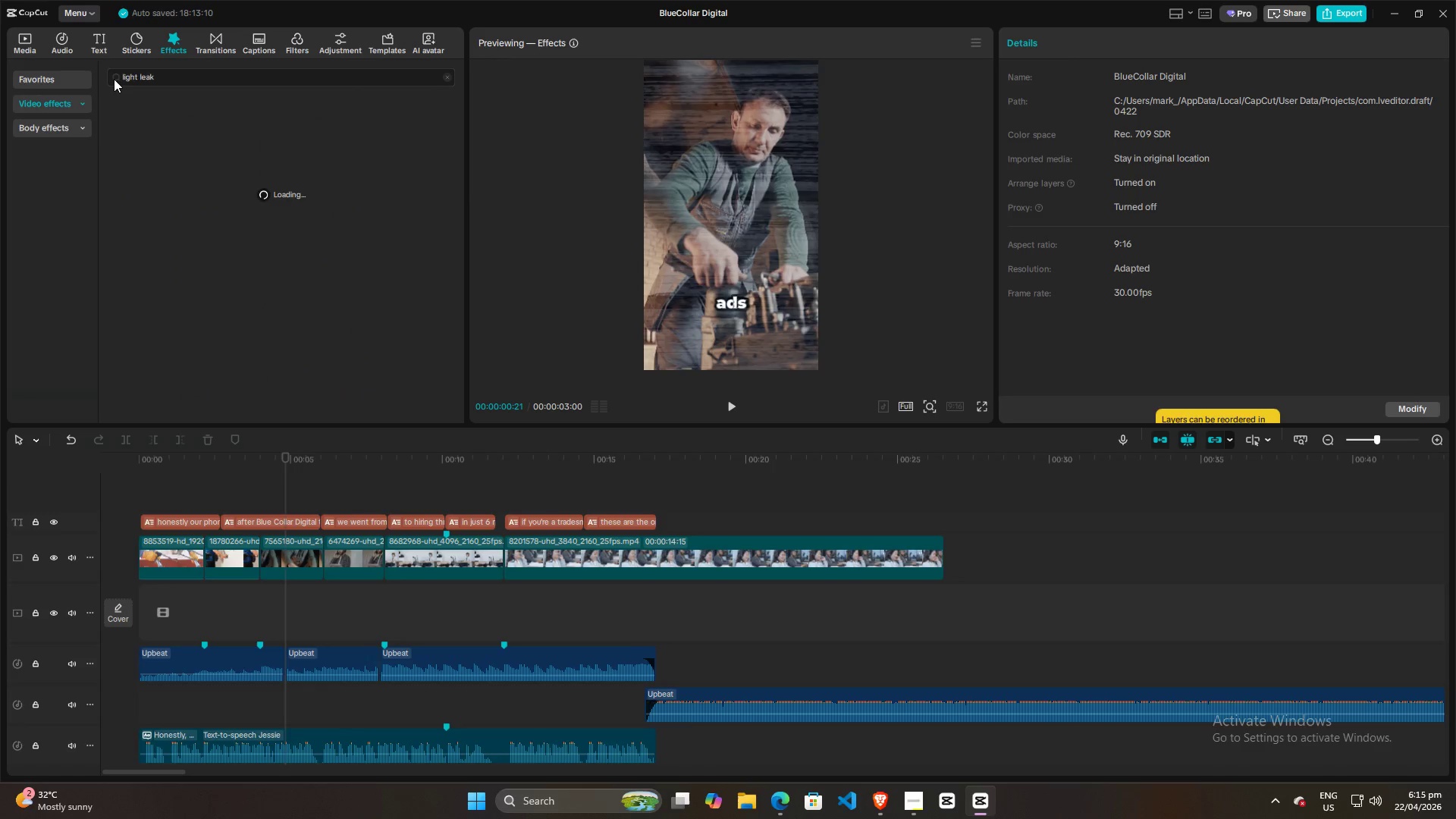 
key(Alt+AltLeft)
 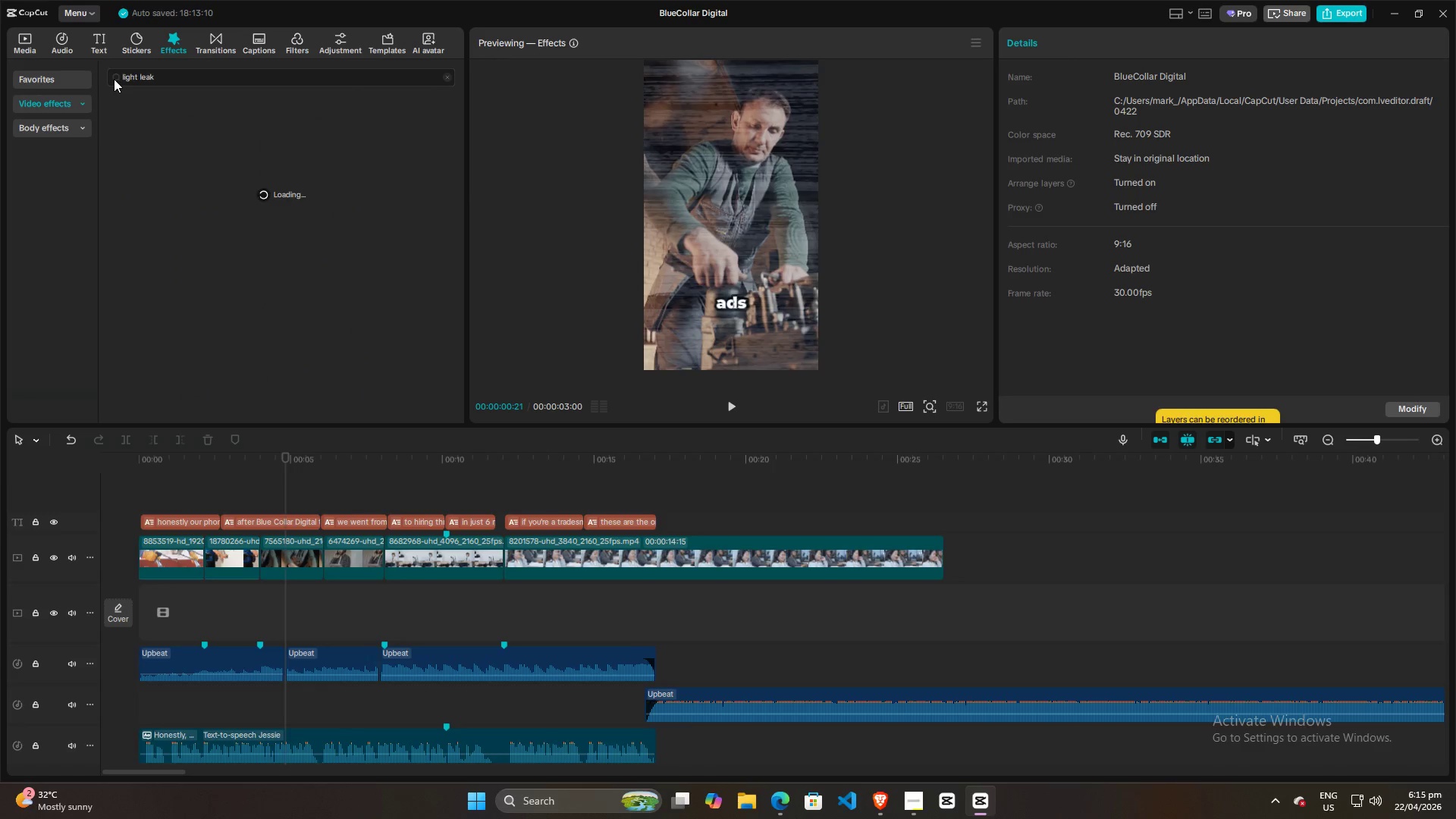 
key(Alt+Tab)